 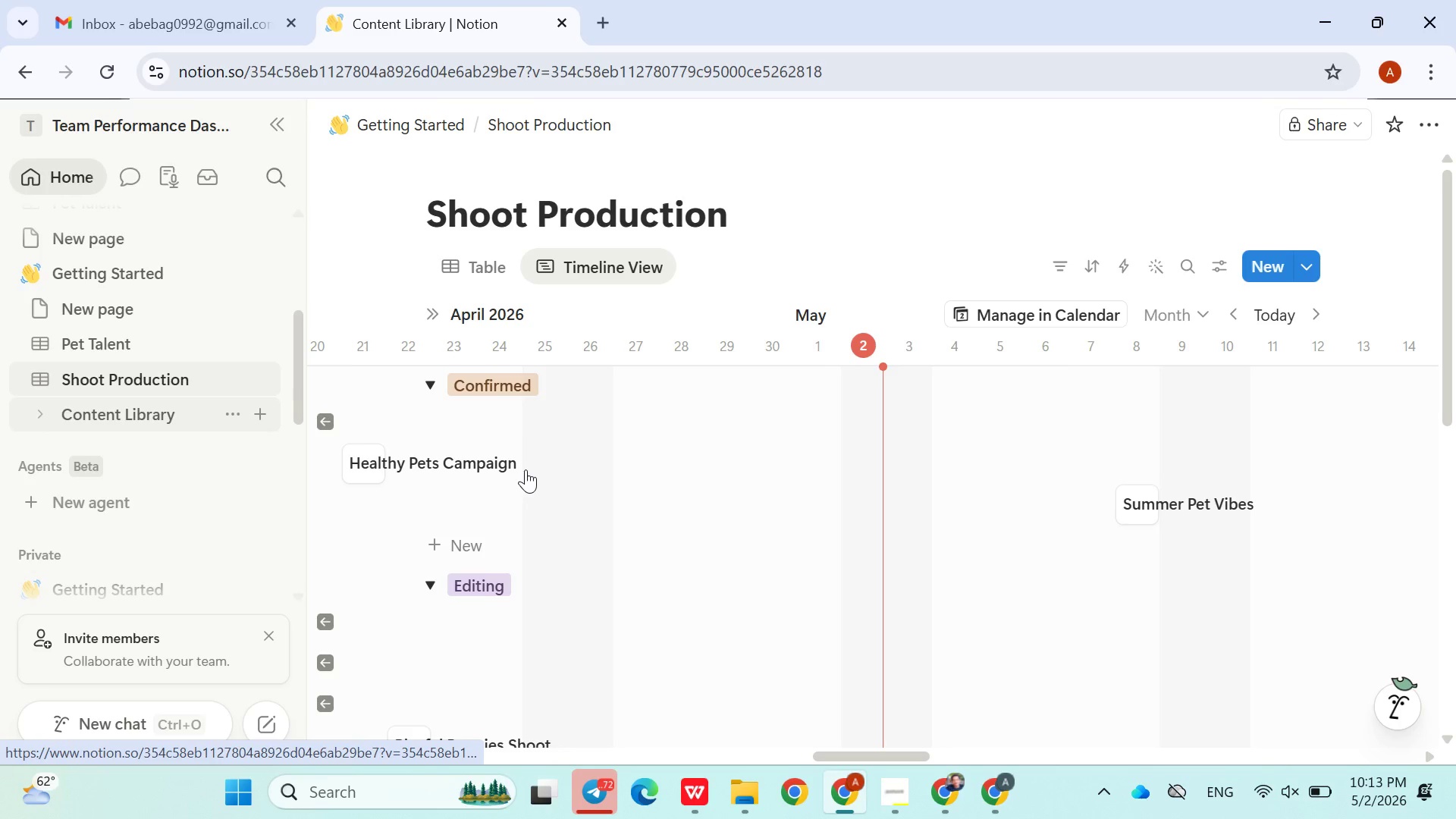 
left_click([597, 274])
 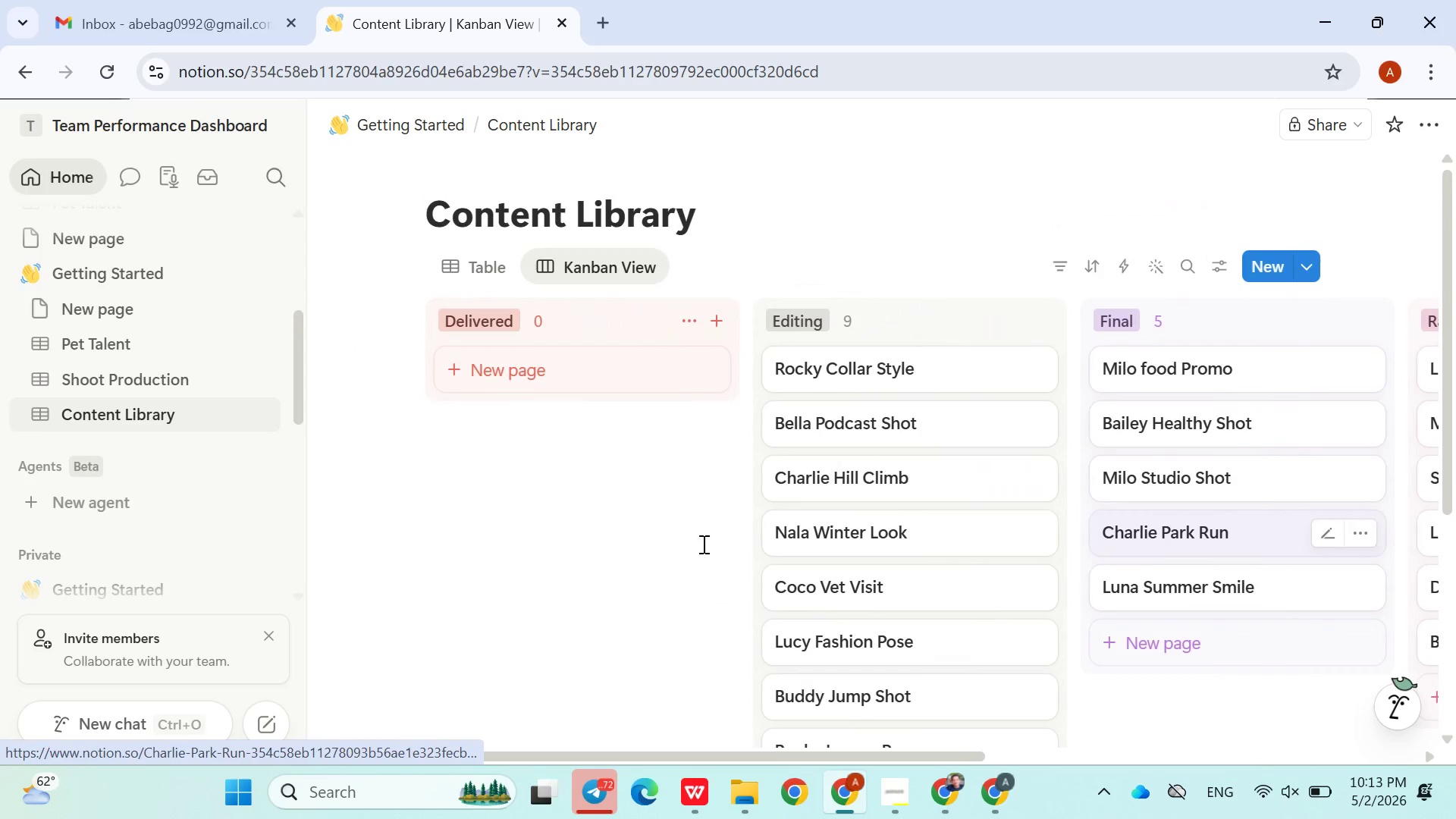 
left_click([694, 798])
 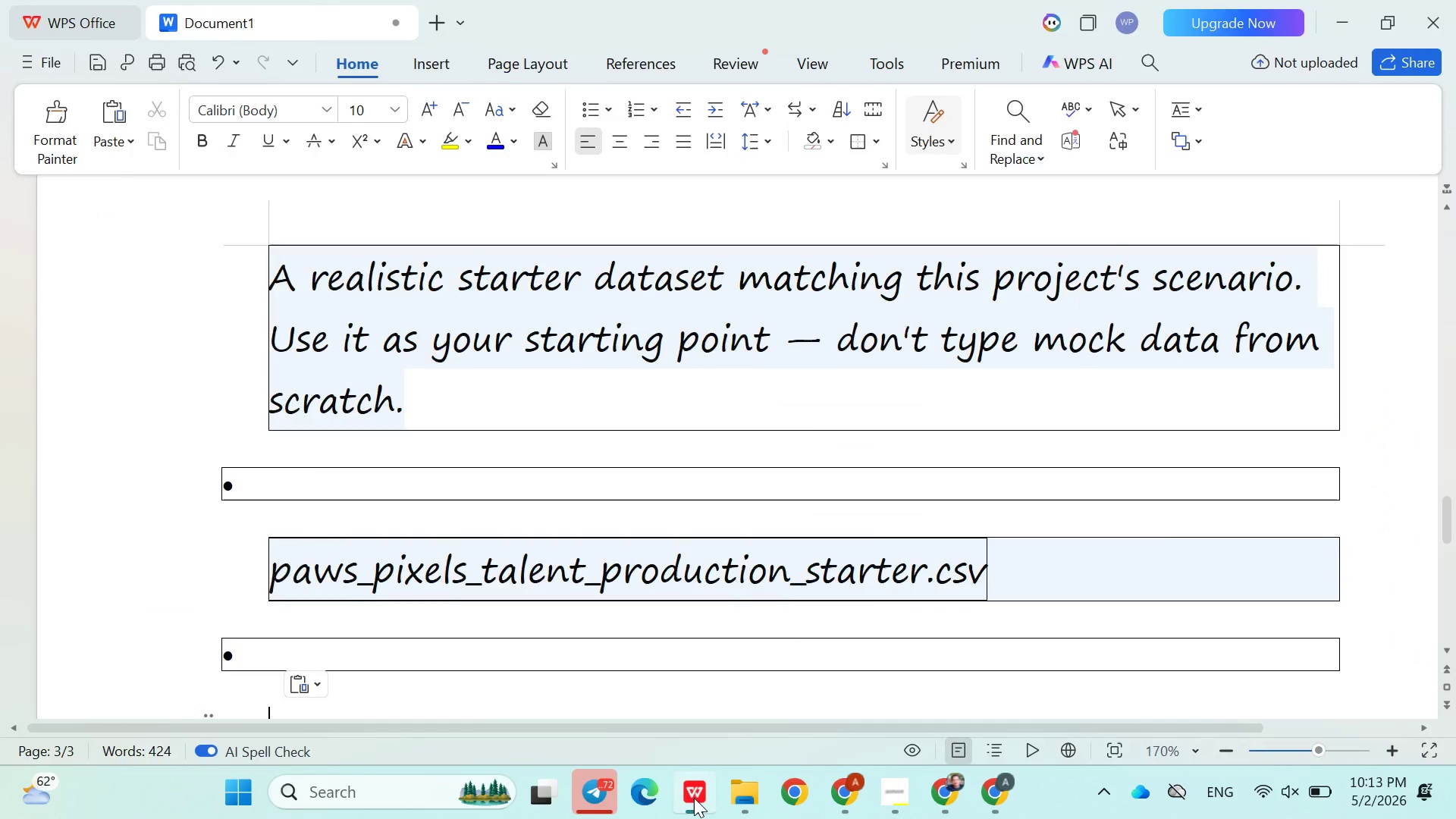 
left_click([694, 798])
 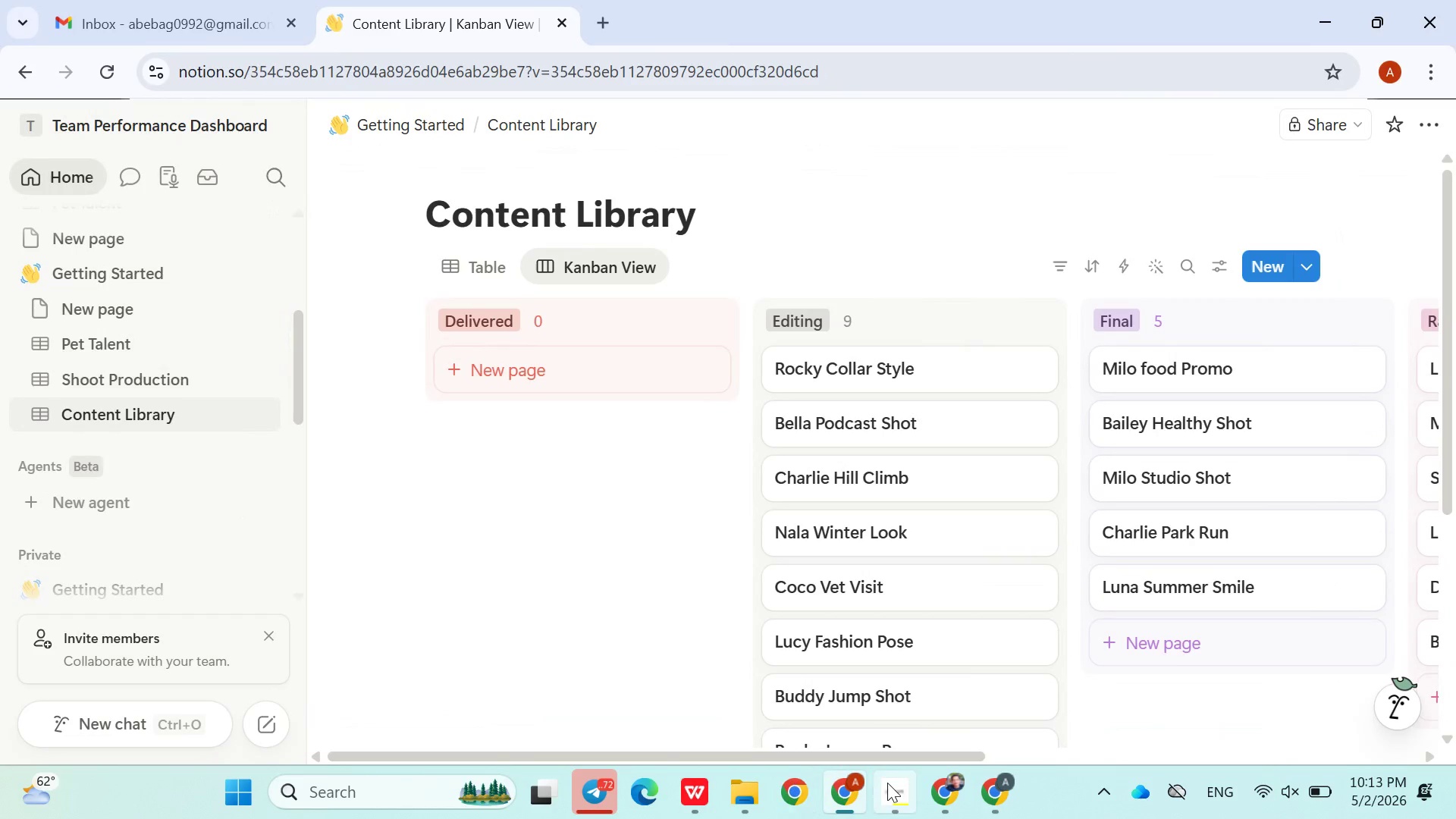 
left_click([887, 783])